 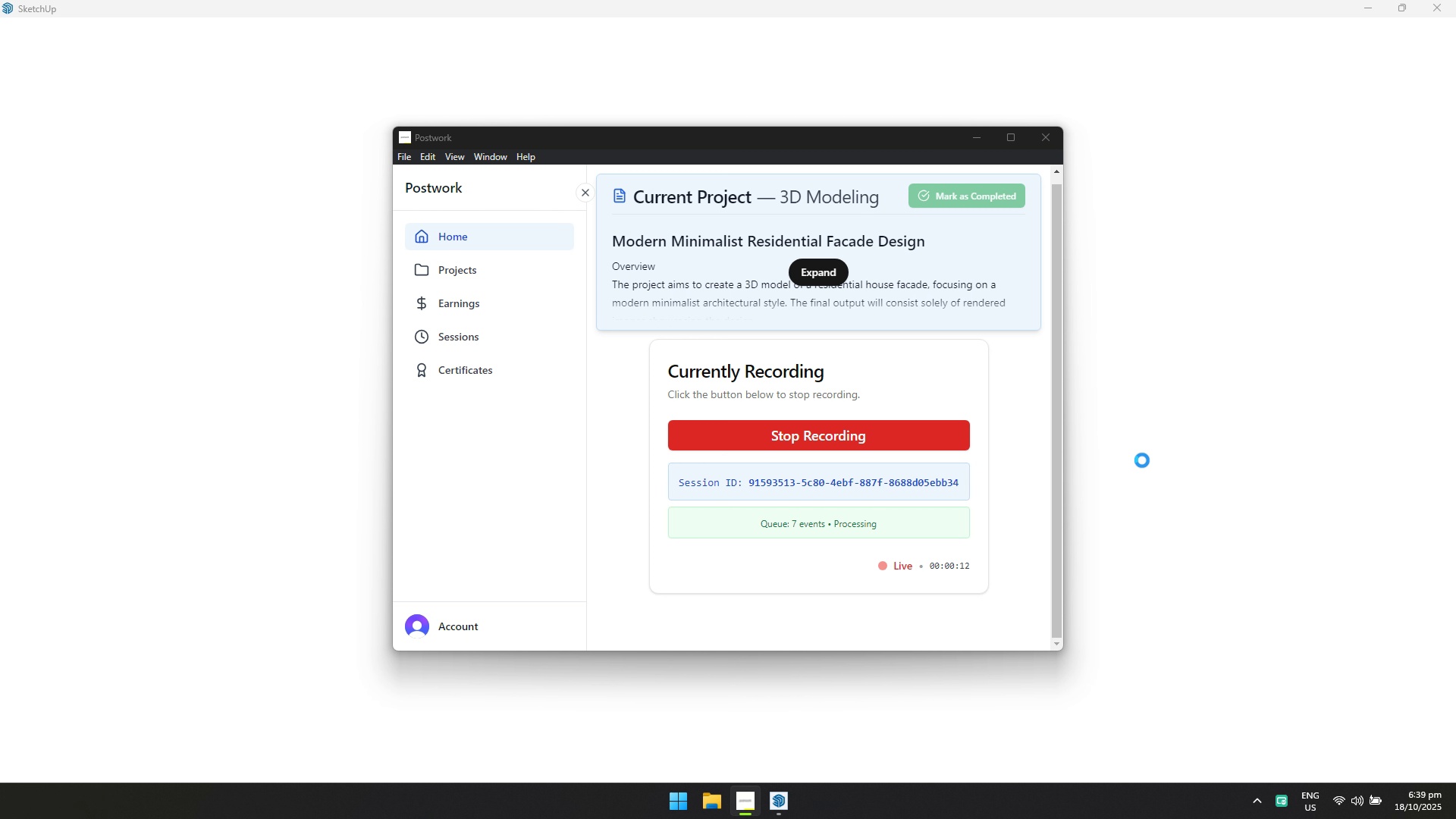 
key(Alt+Tab)
 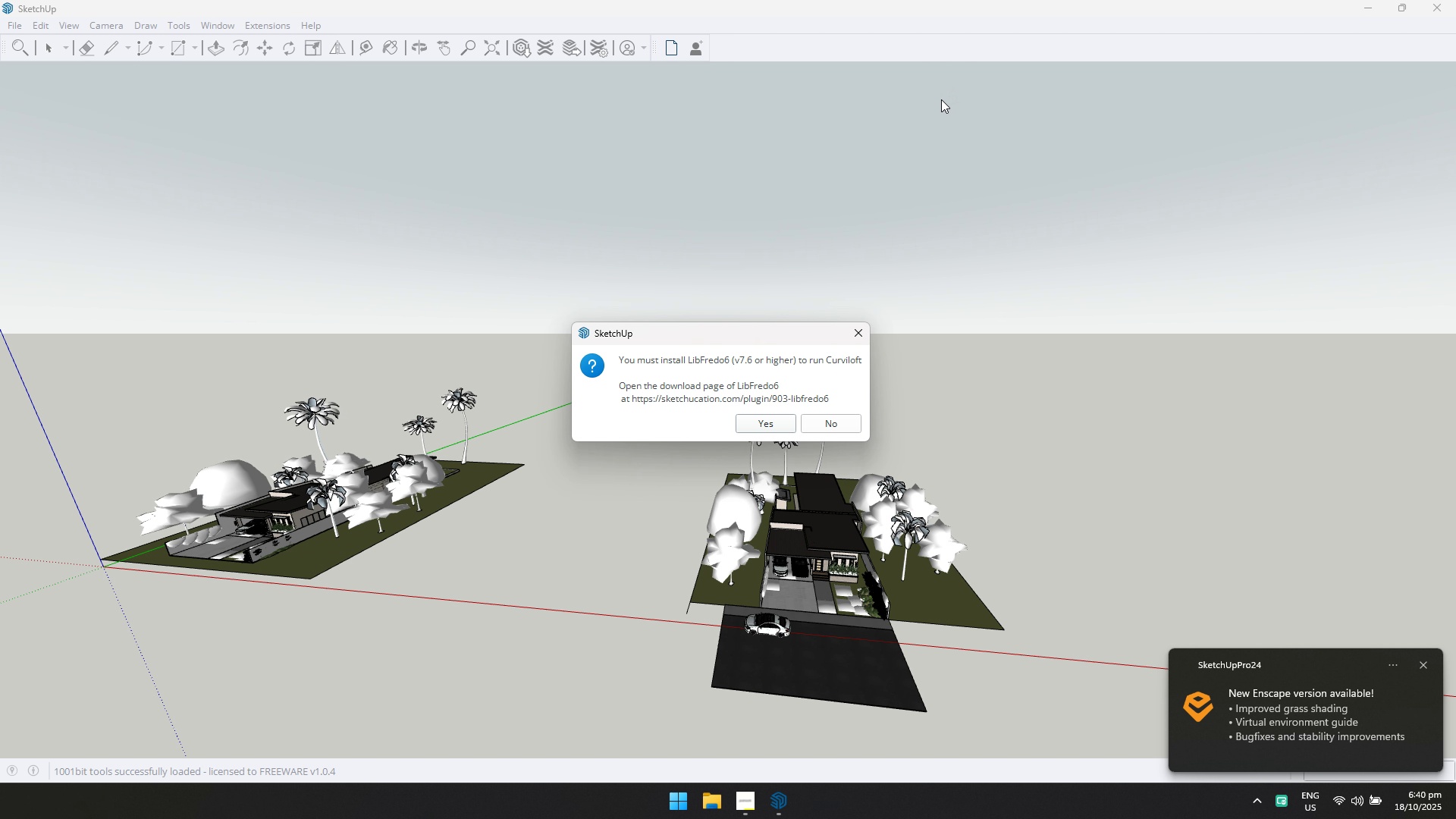 
wait(25.73)
 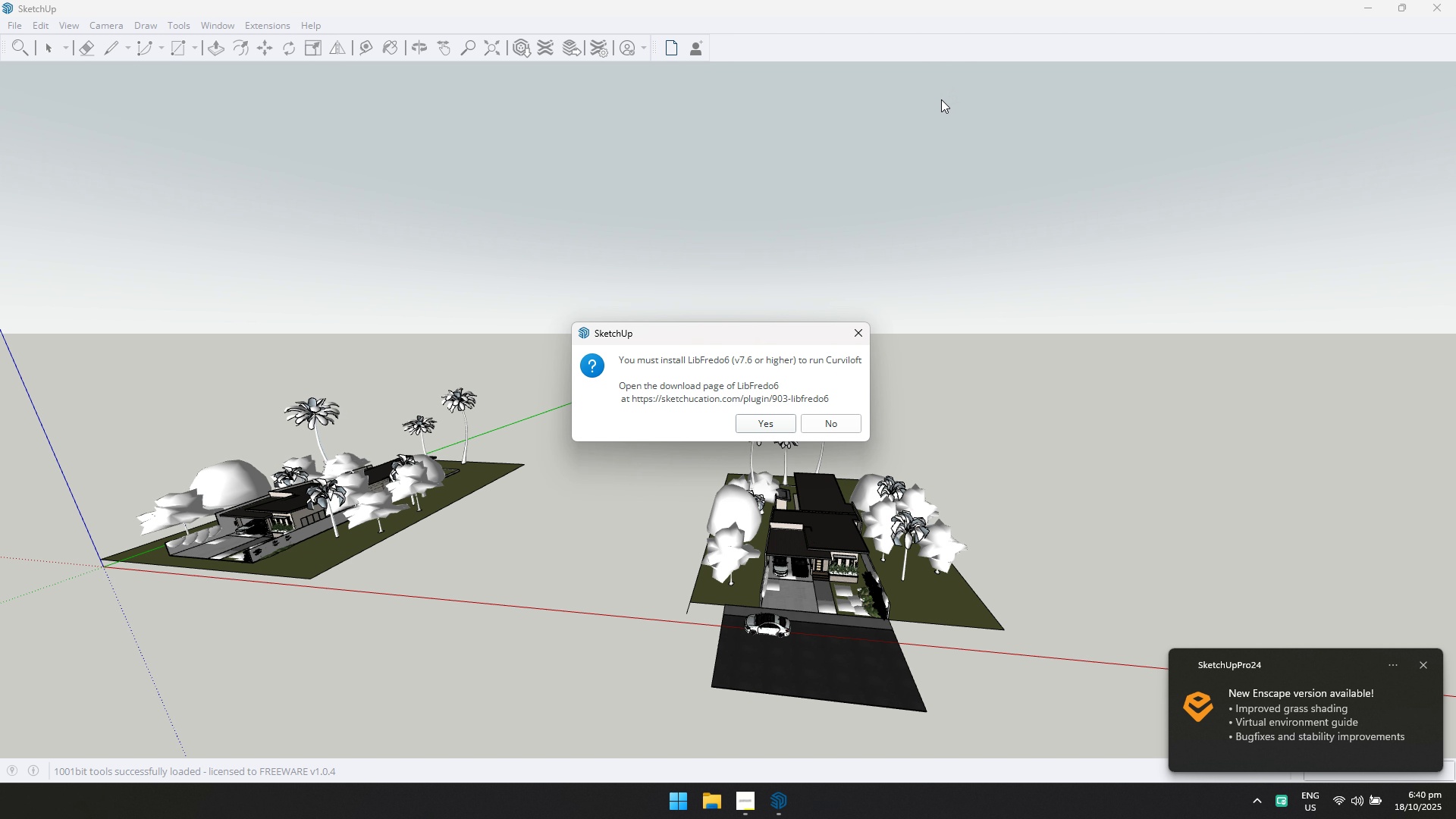 
left_click([858, 335])
 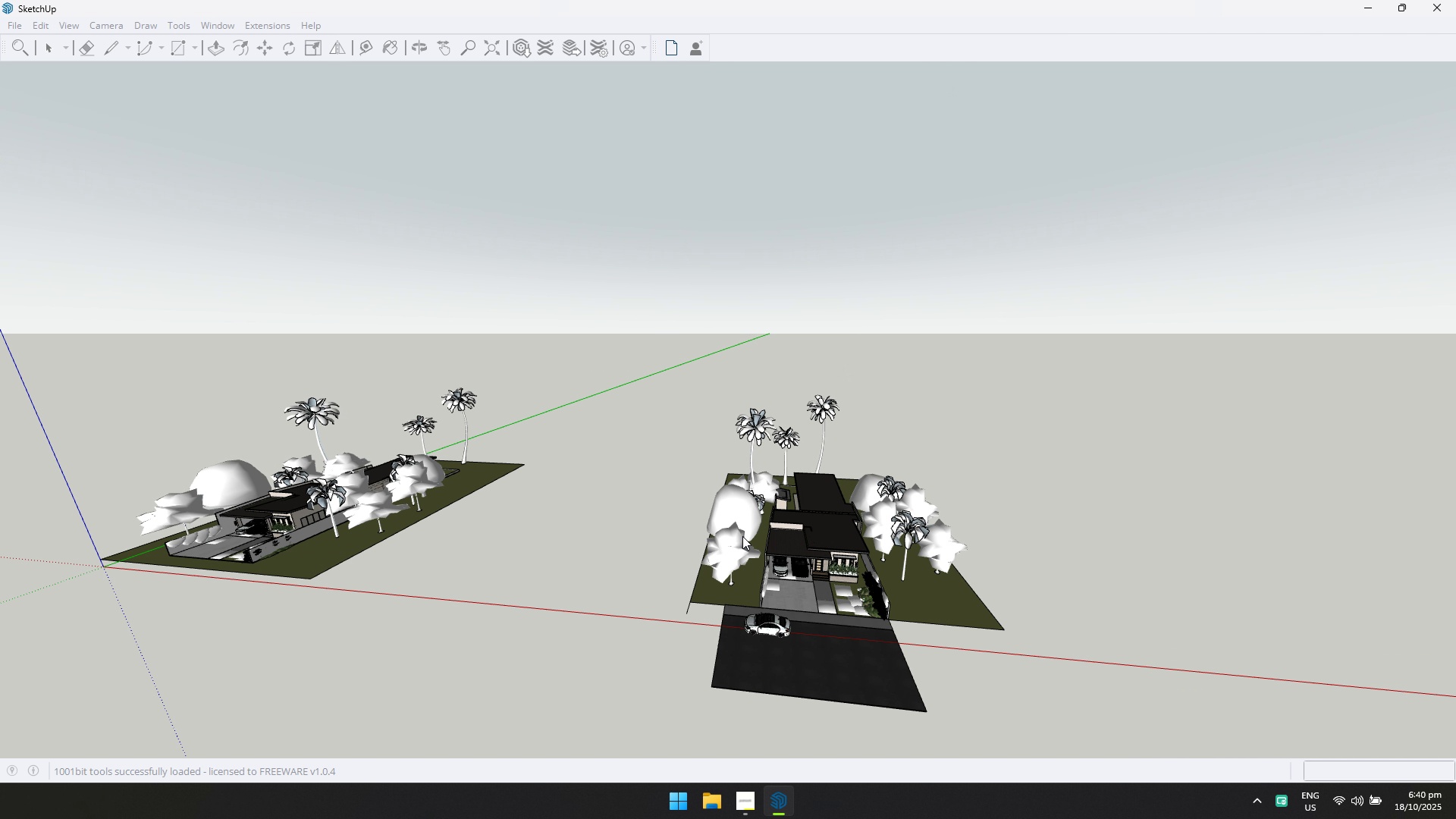 
left_click([748, 537])
 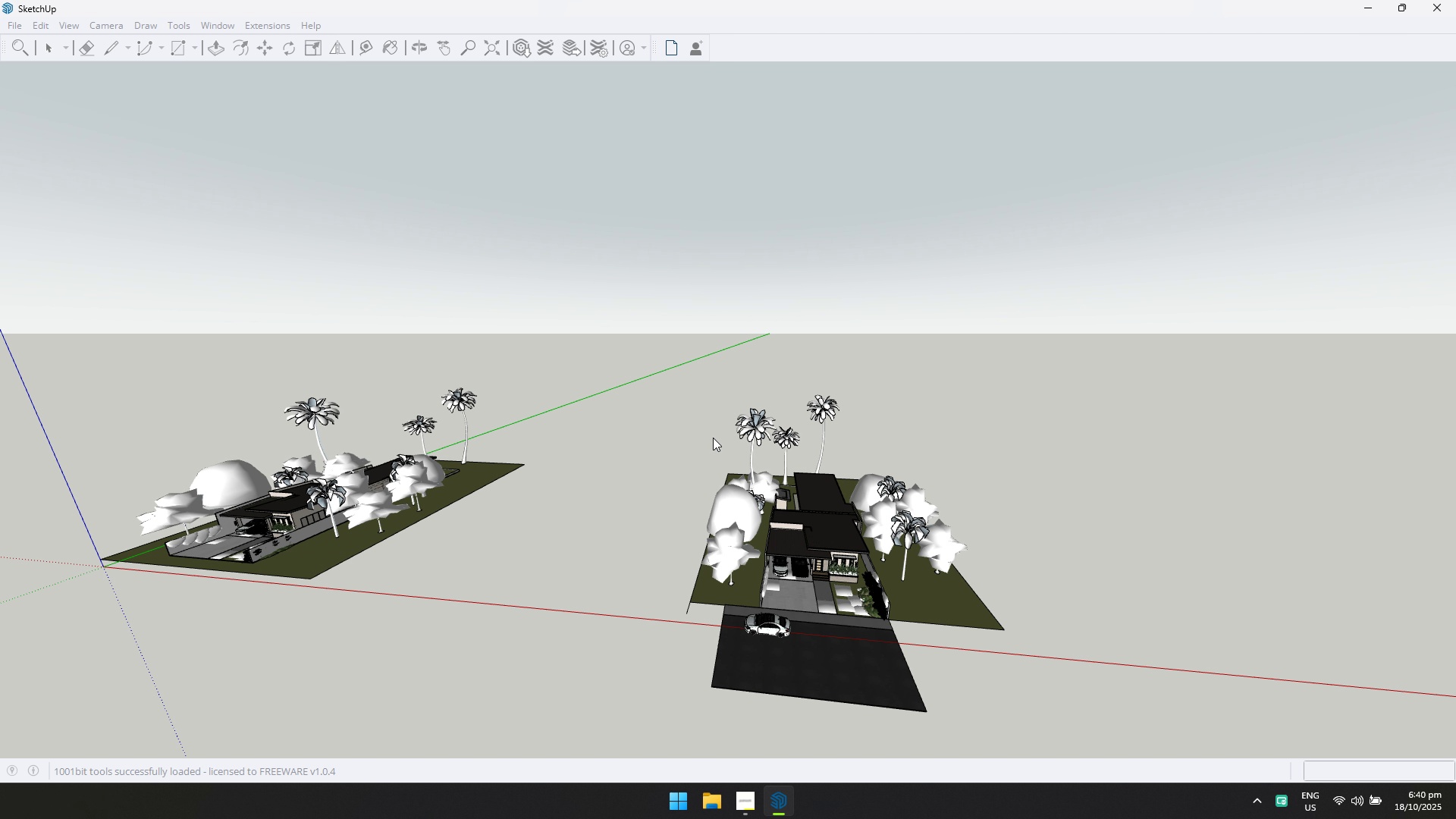 
scroll: coordinate [689, 481], scroll_direction: down, amount: 10.0
 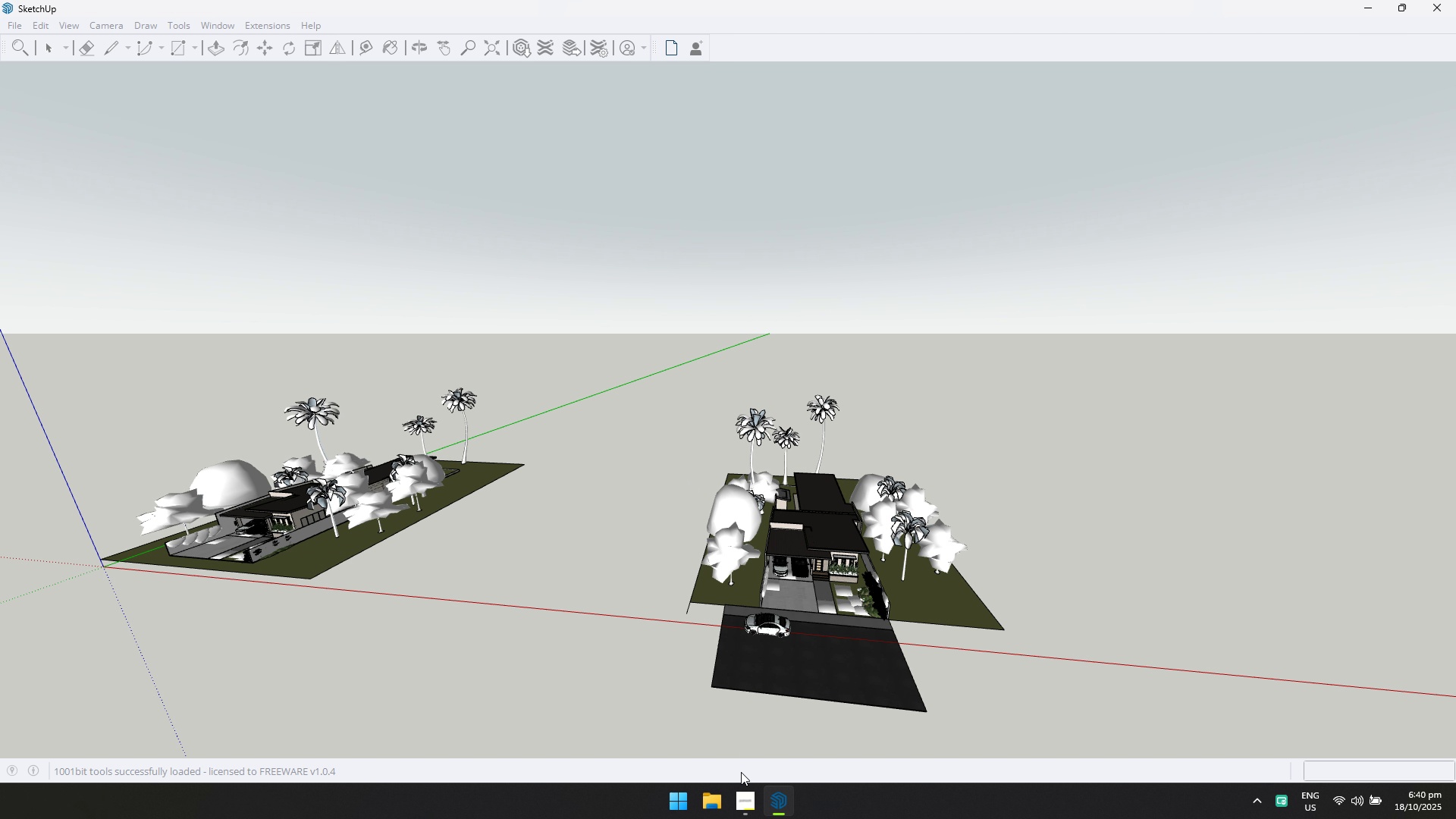 
key(Alt+AltLeft)
 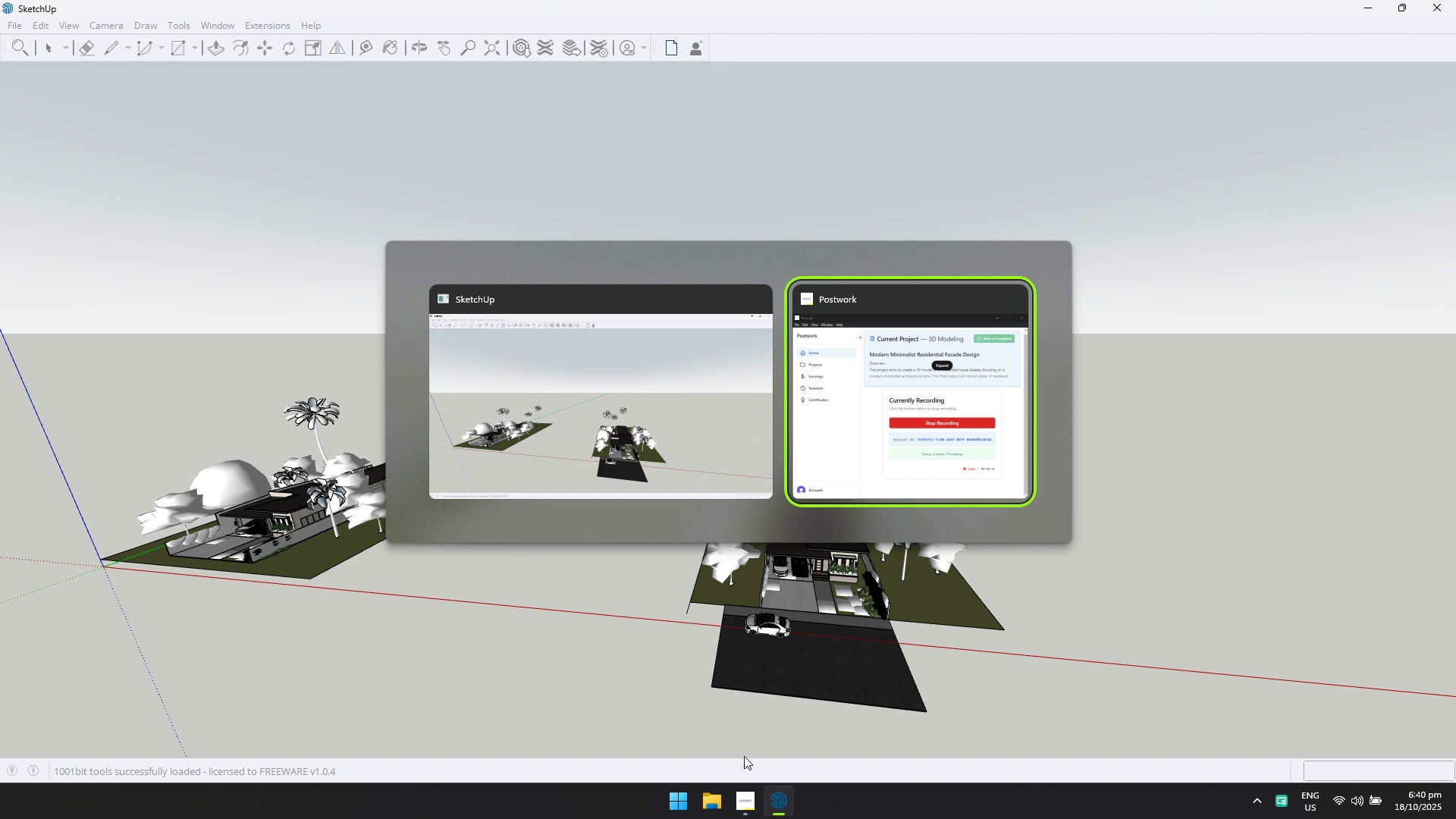 
key(Alt+Tab)